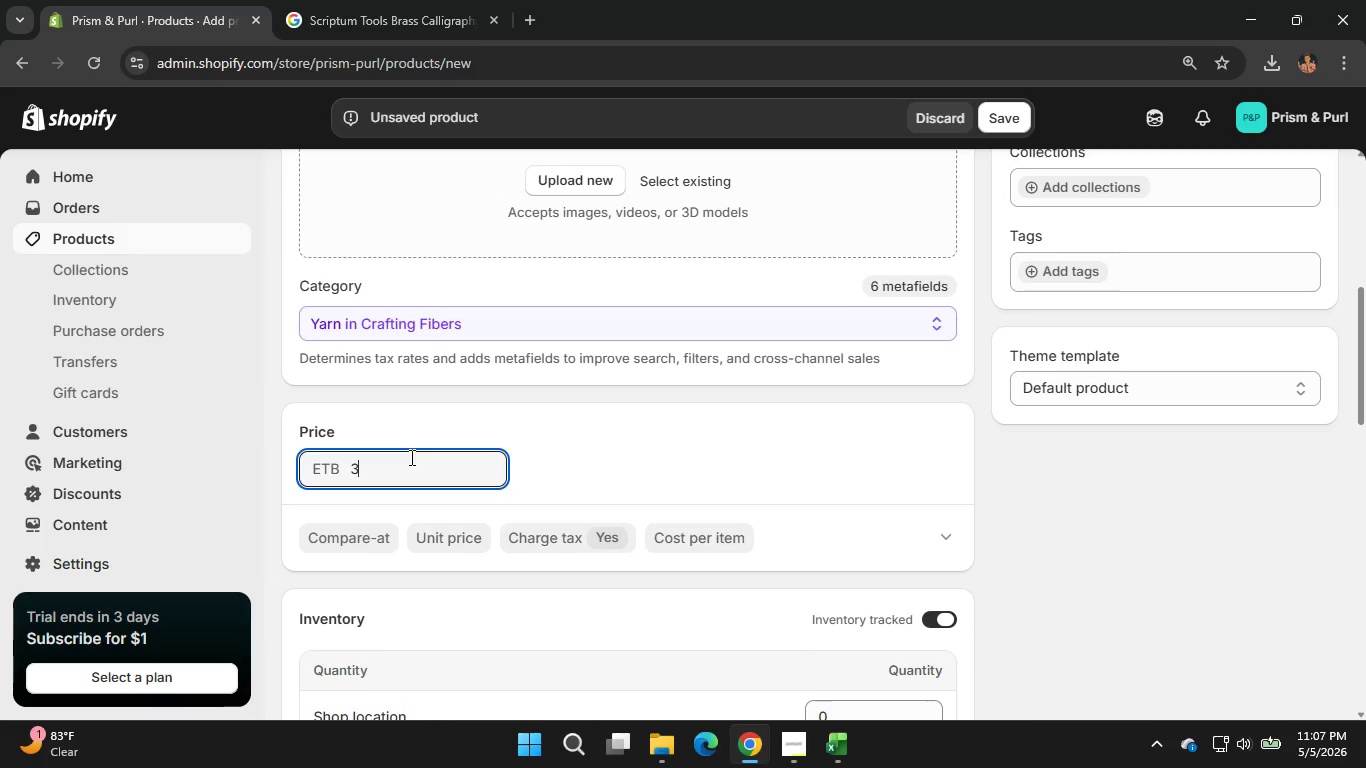 
key(Backspace)
 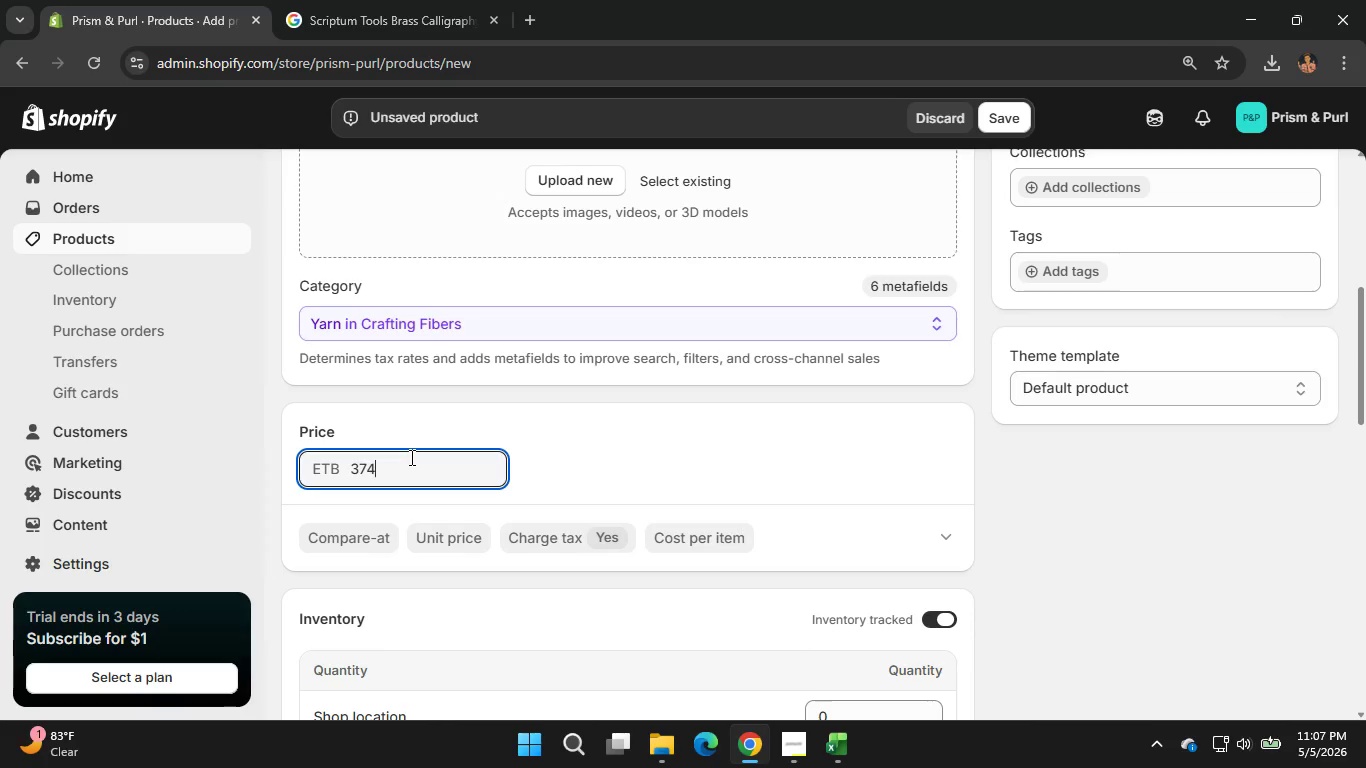 
key(Backspace)
 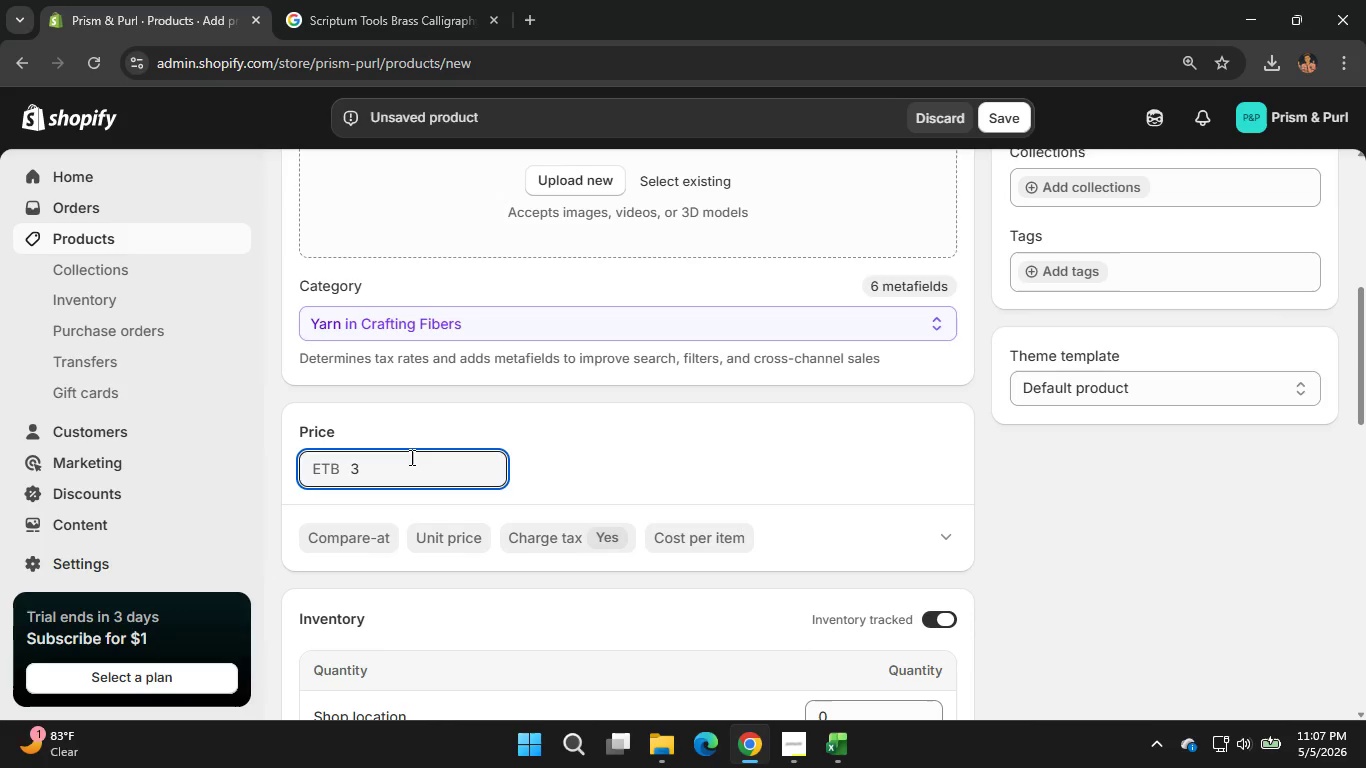 
key(Numpad4)
 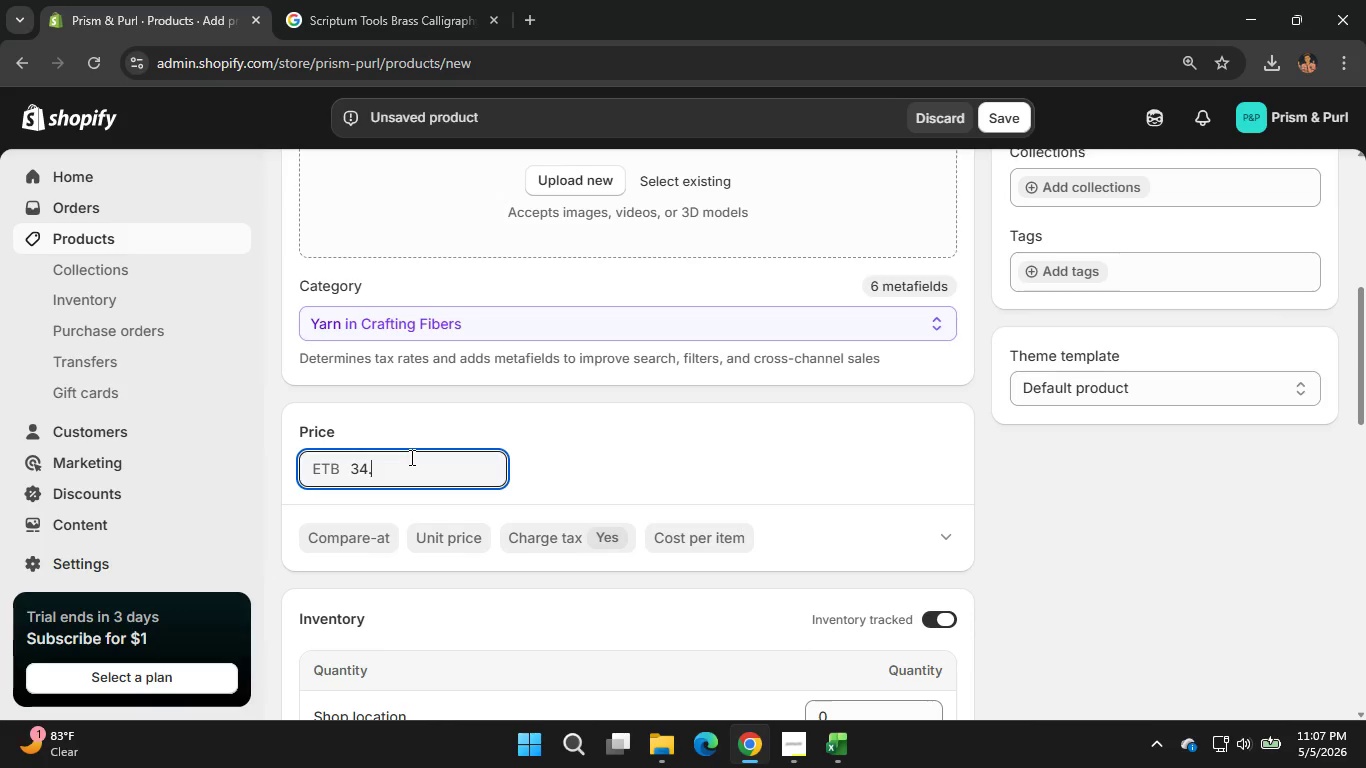 
key(NumpadDecimal)
 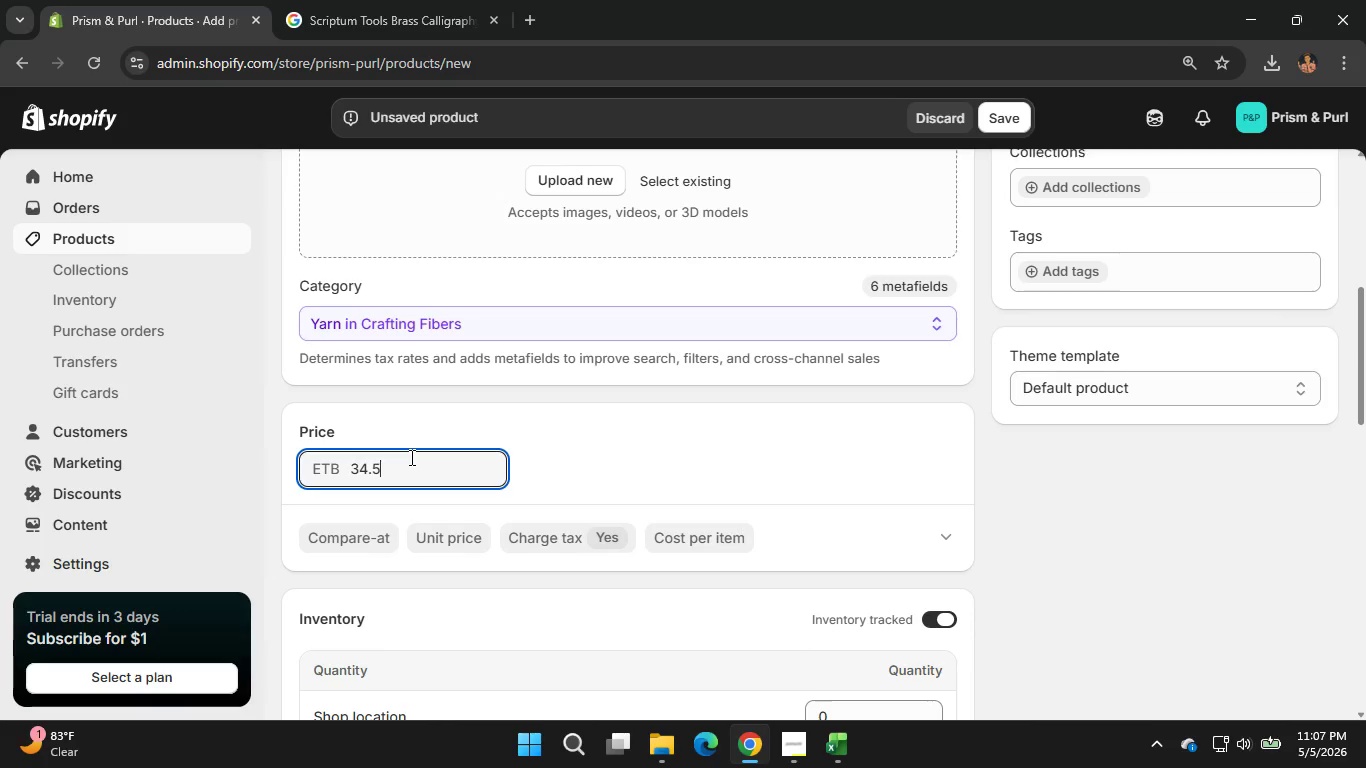 
key(Numpad5)
 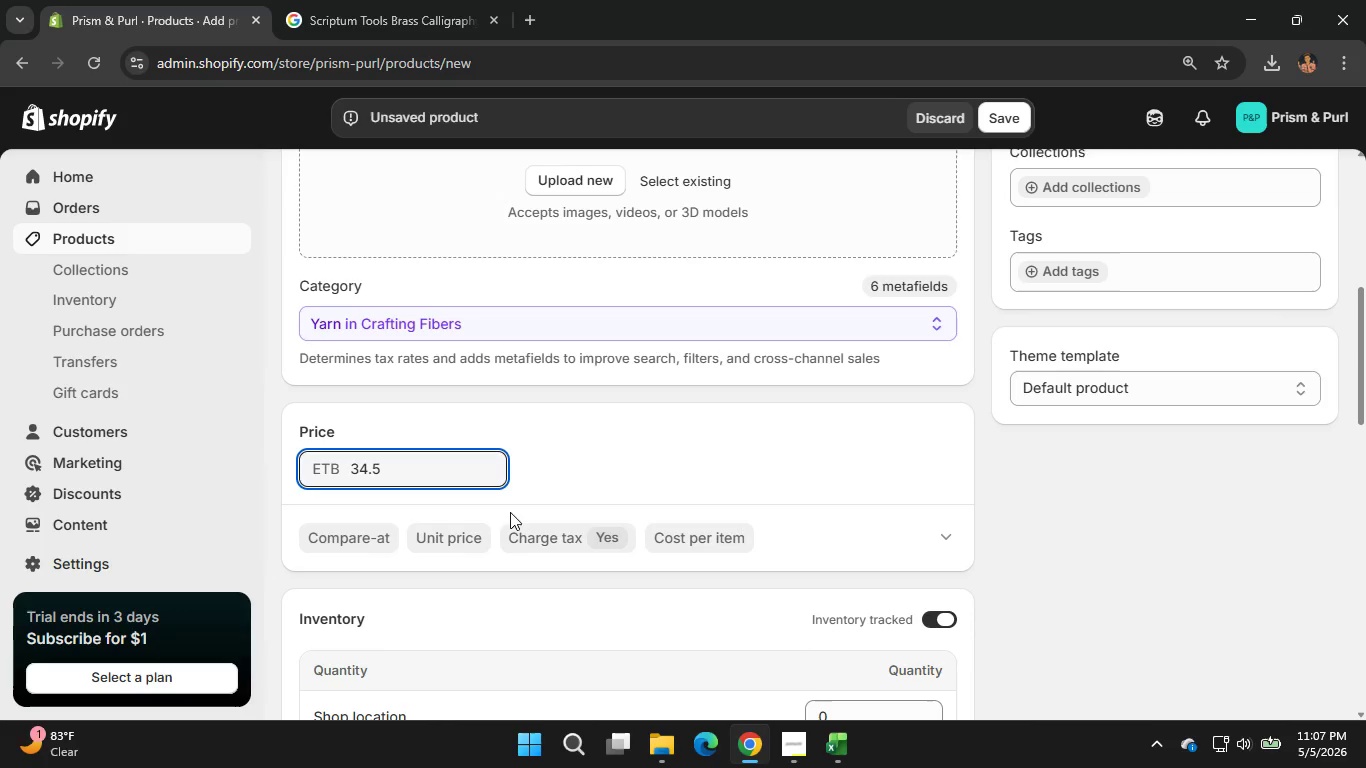 
scroll: coordinate [605, 583], scroll_direction: down, amount: 3.0
 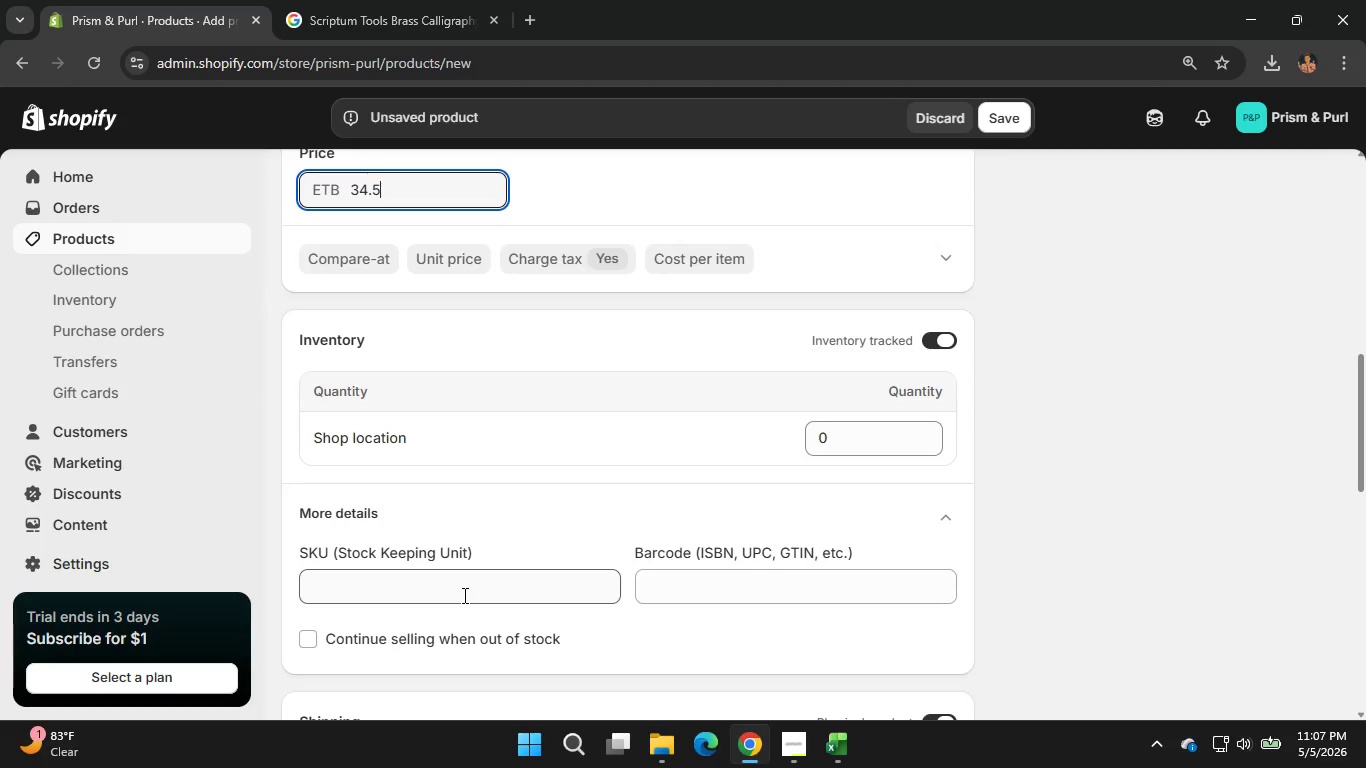 
left_click([463, 595])
 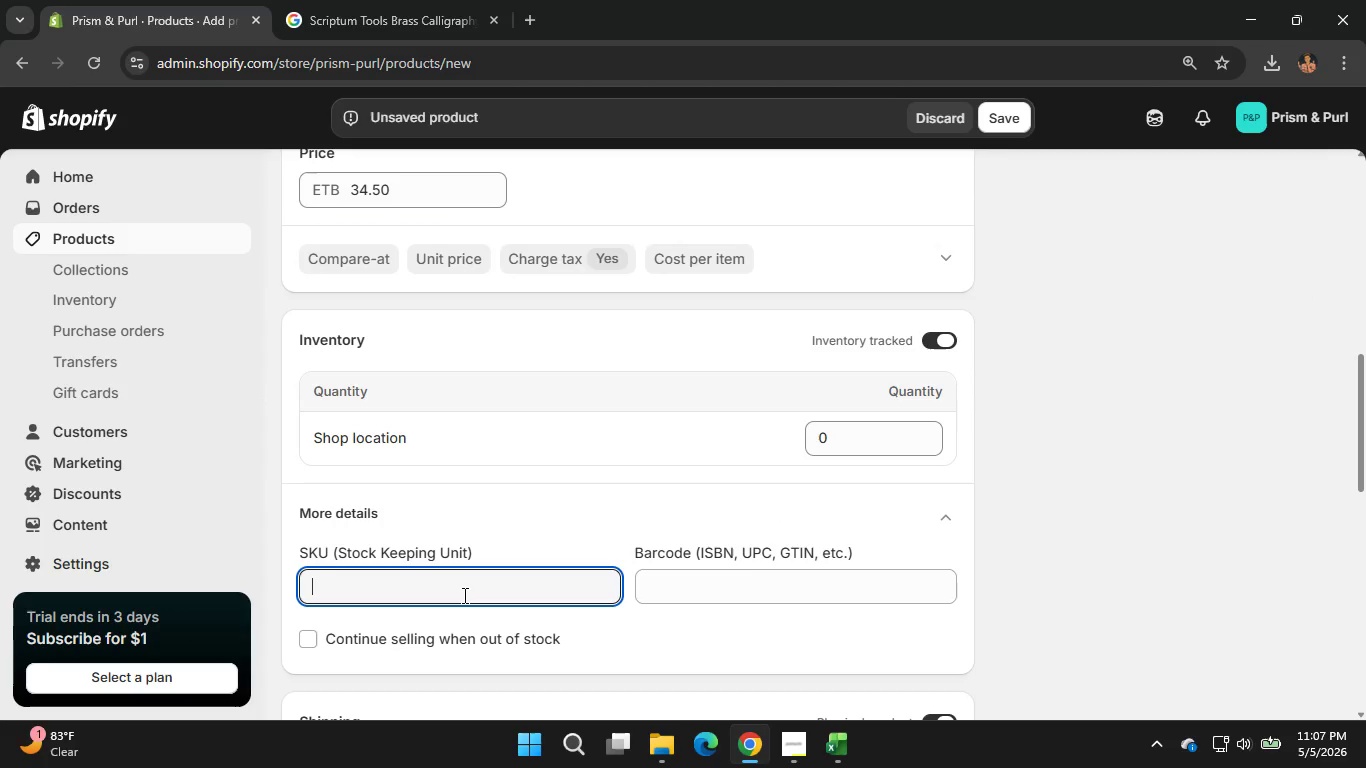 
type(PP-0003)
 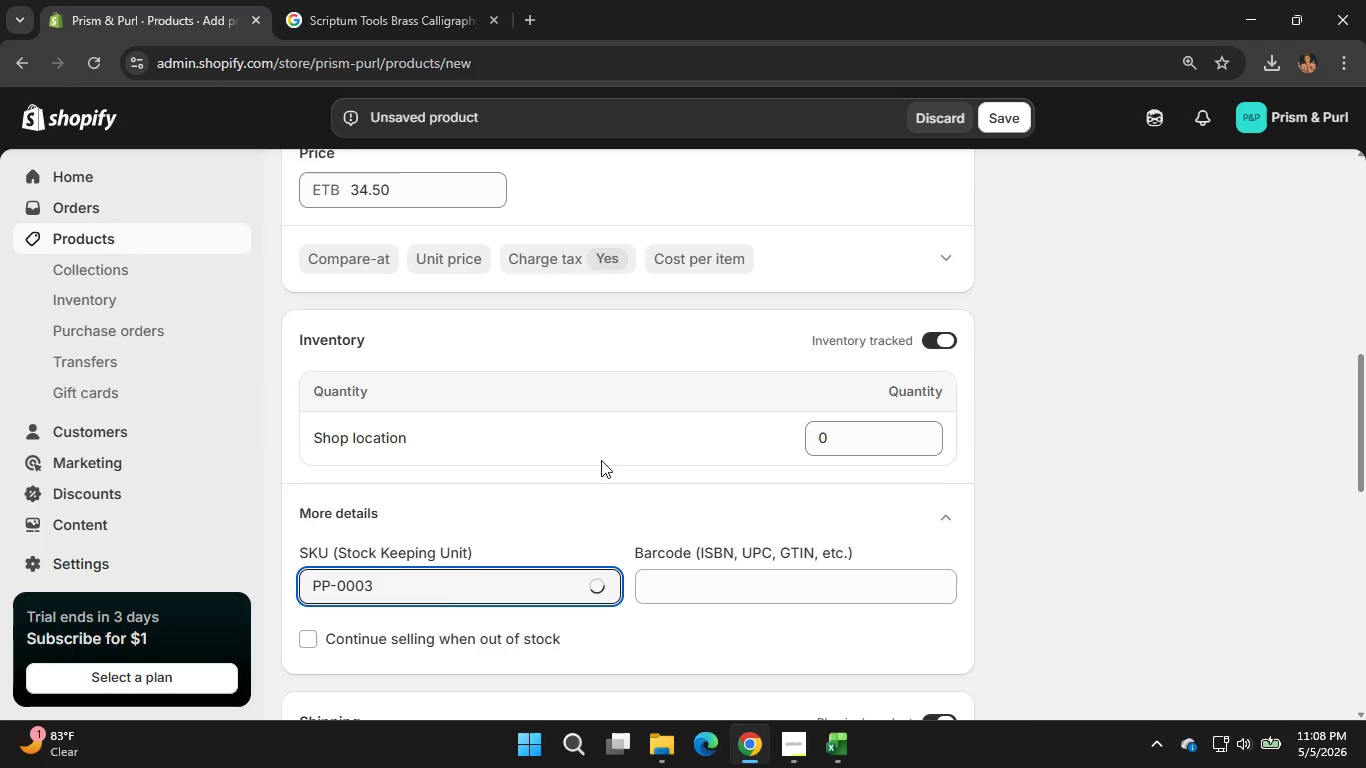 
scroll: coordinate [601, 460], scroll_direction: none, amount: 0.0
 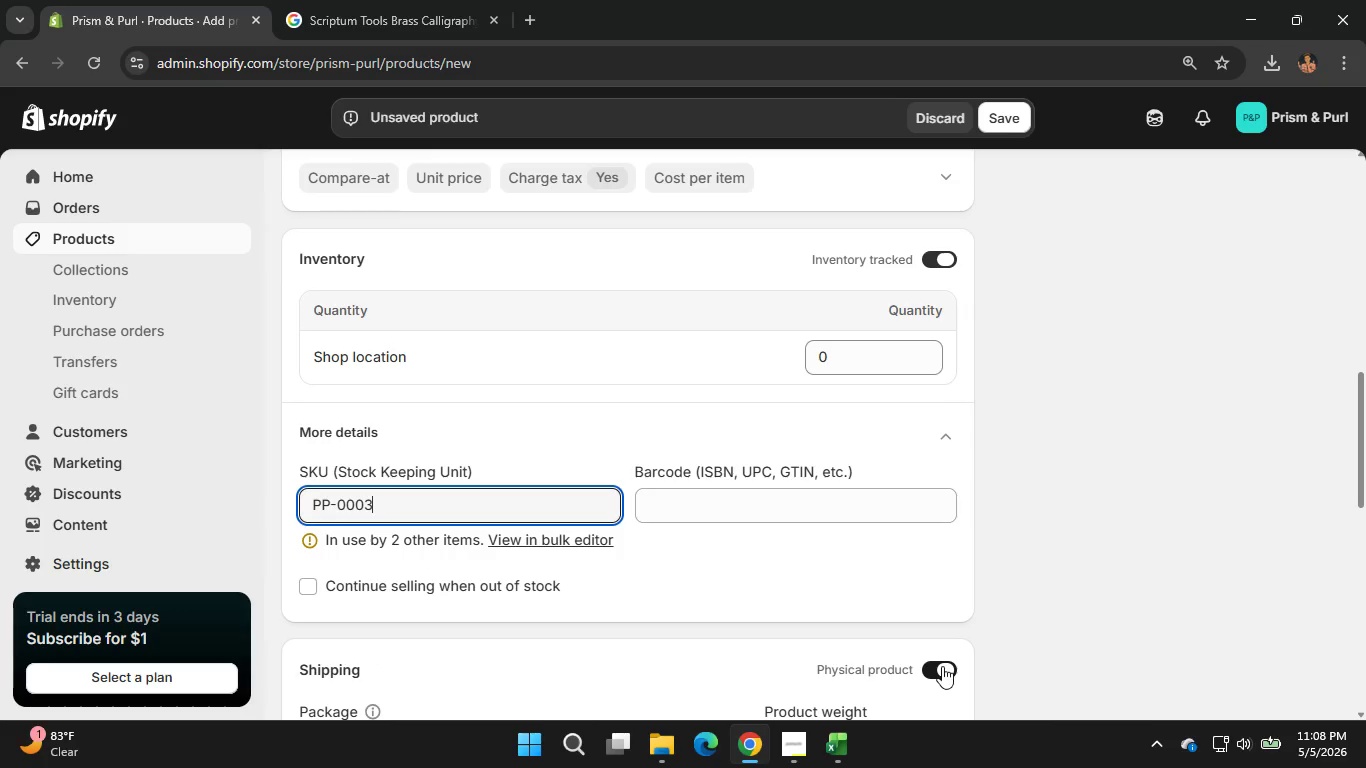 
left_click([942, 666])
 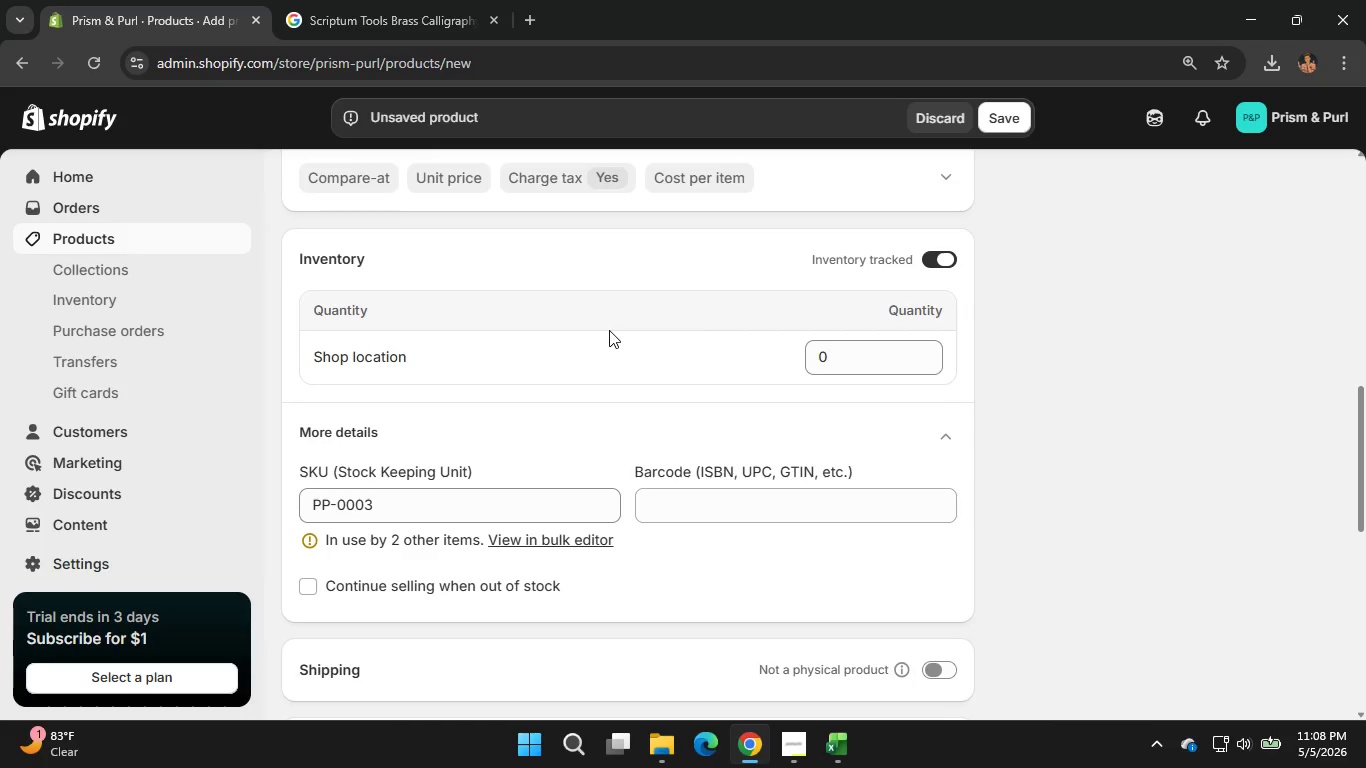 
scroll: coordinate [609, 330], scroll_direction: up, amount: 2.0
 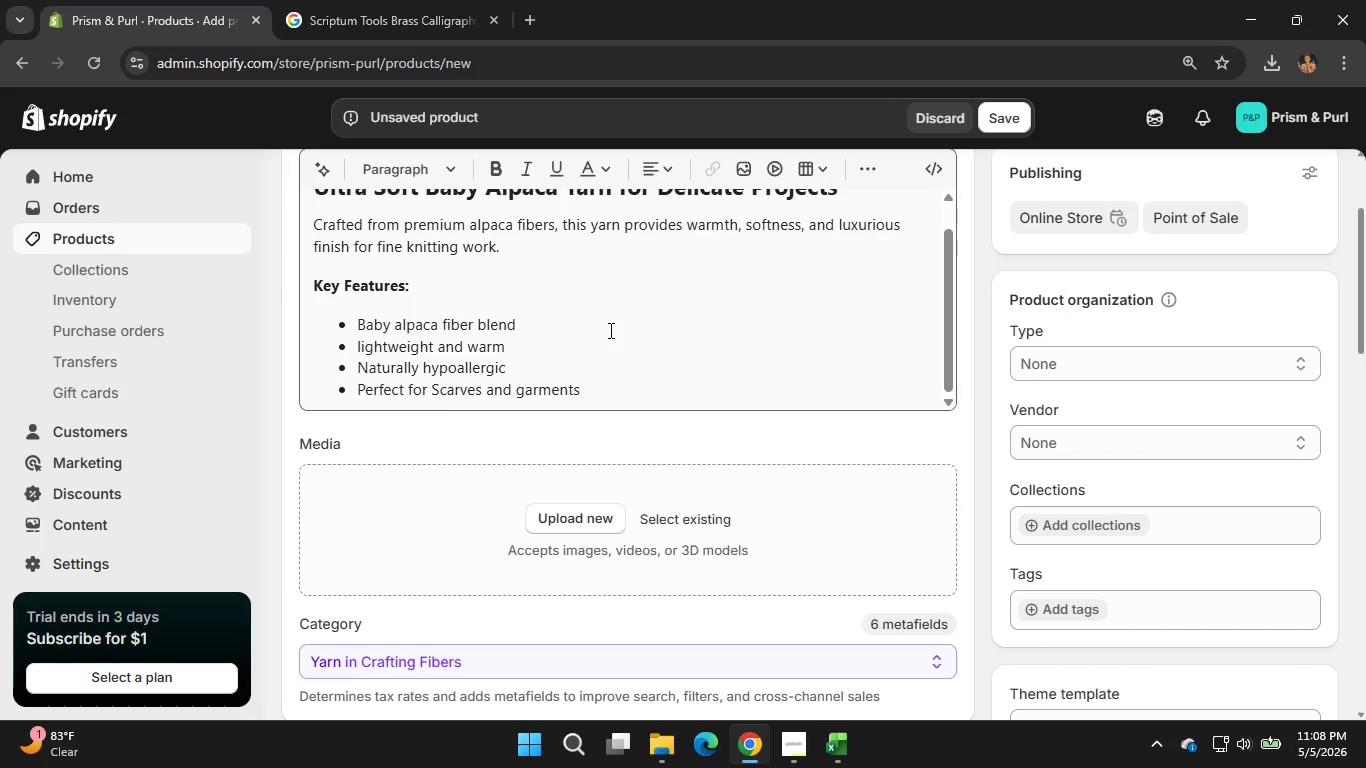 
scroll: coordinate [693, 414], scroll_direction: down, amount: 9.0
 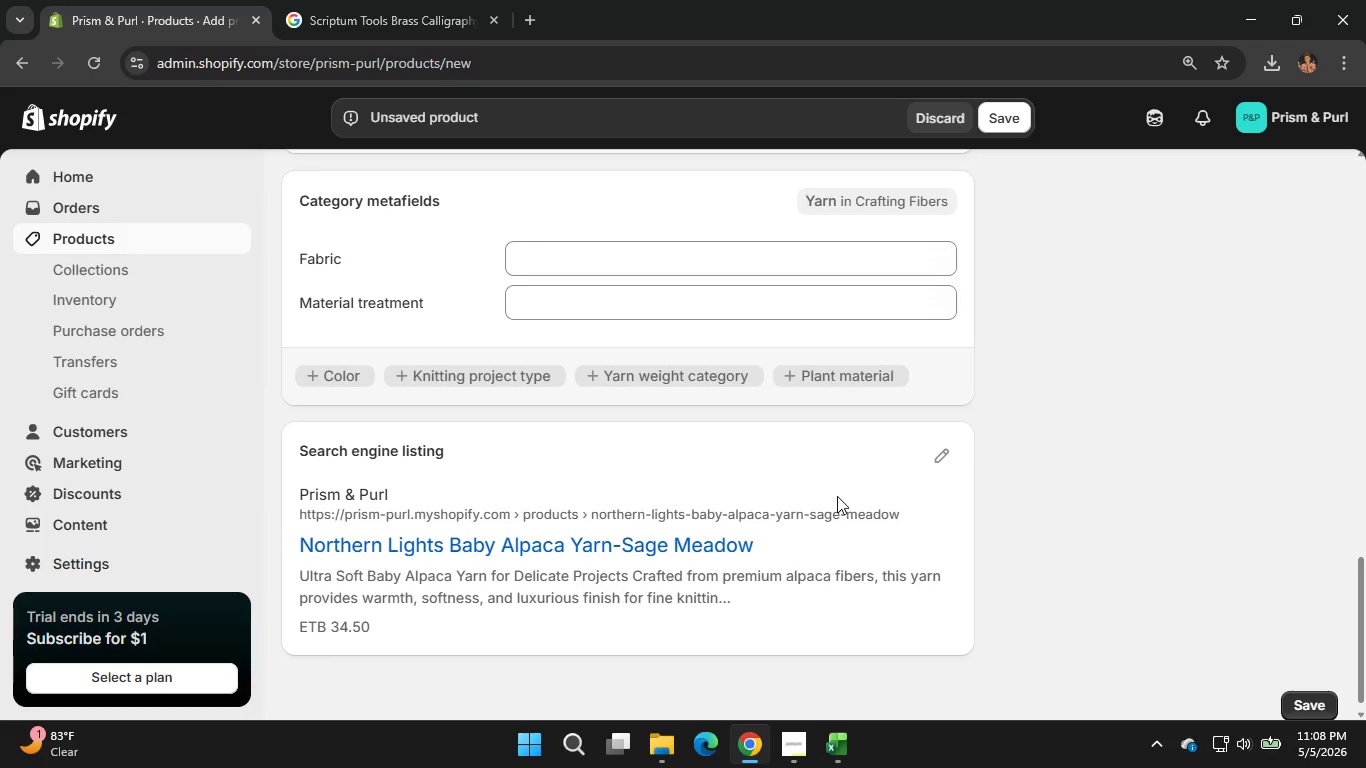 
scroll: coordinate [824, 500], scroll_direction: none, amount: 0.0
 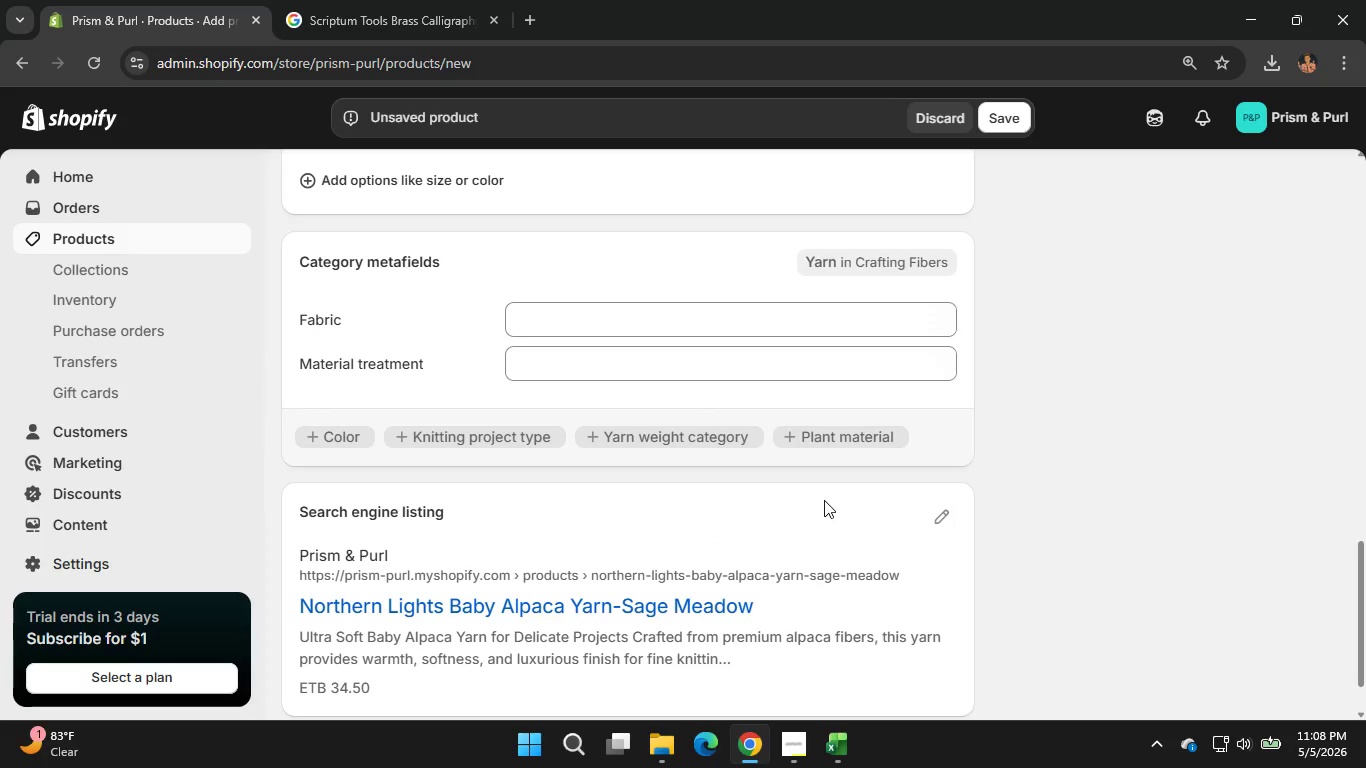 
left_click([906, 264])
 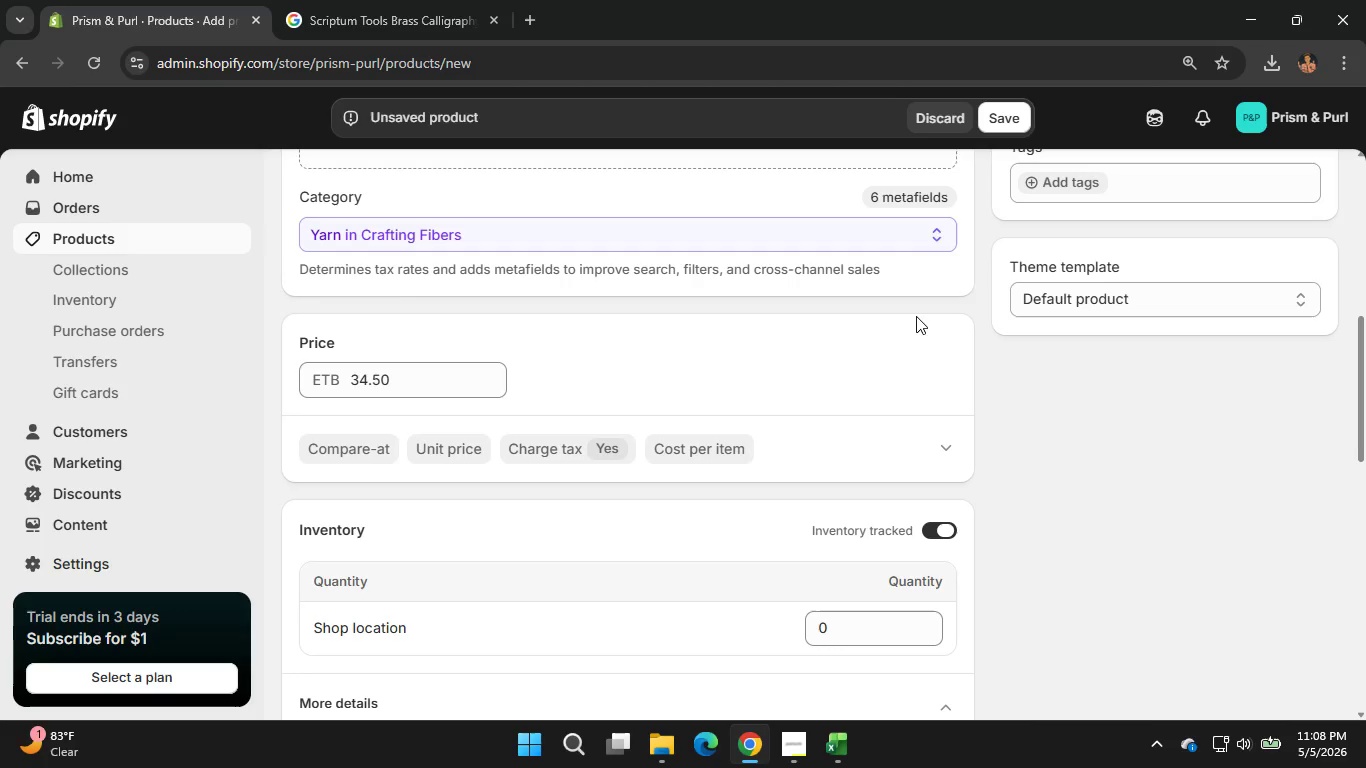 
scroll: coordinate [916, 316], scroll_direction: up, amount: 1.0
 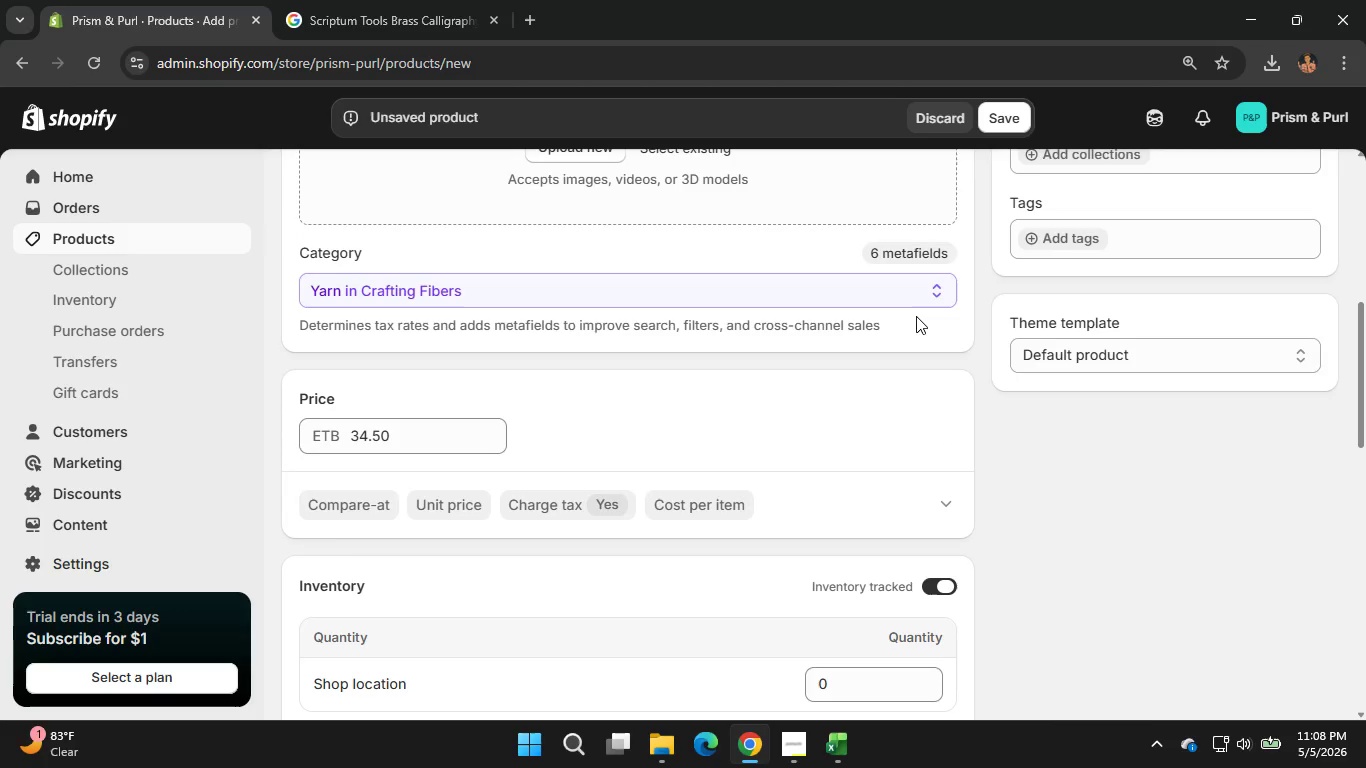 
scroll: coordinate [908, 366], scroll_direction: none, amount: 0.0
 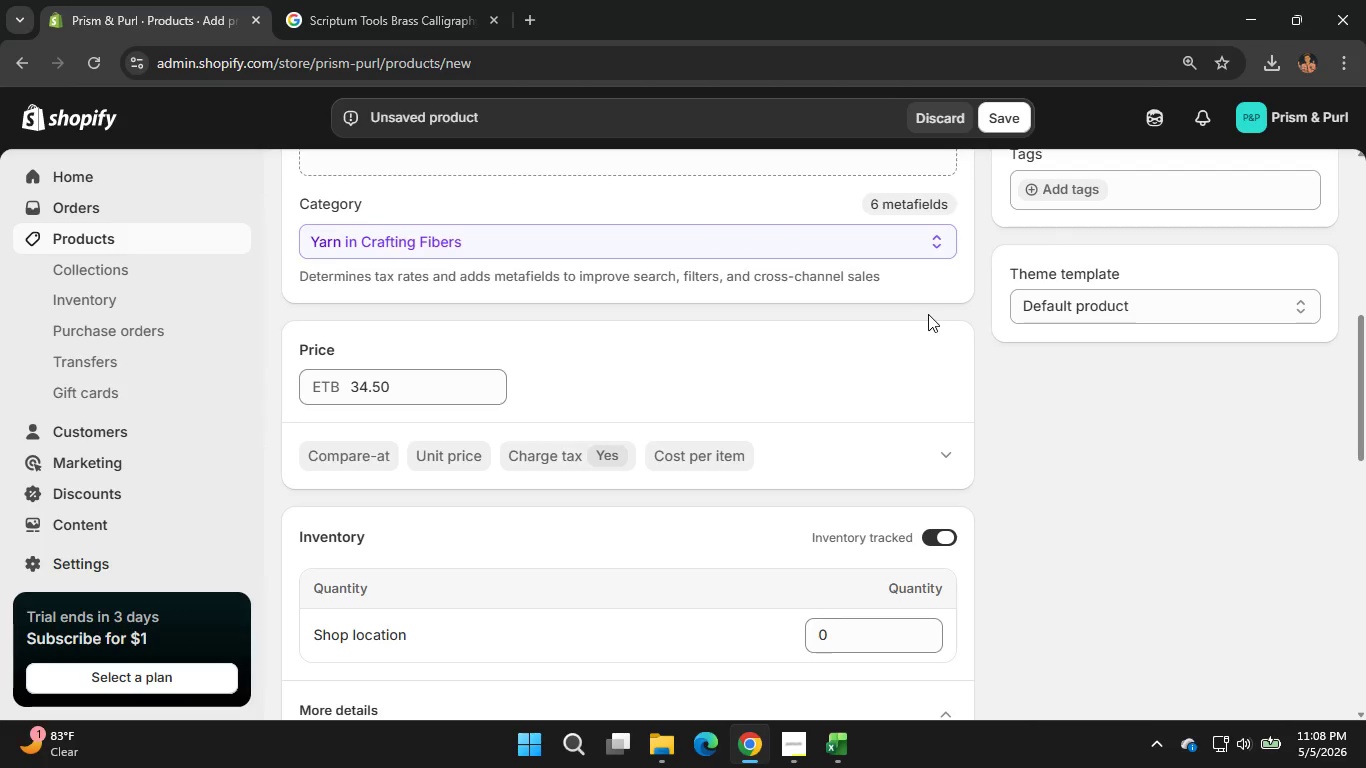 
scroll: coordinate [914, 309], scroll_direction: down, amount: 1.0
 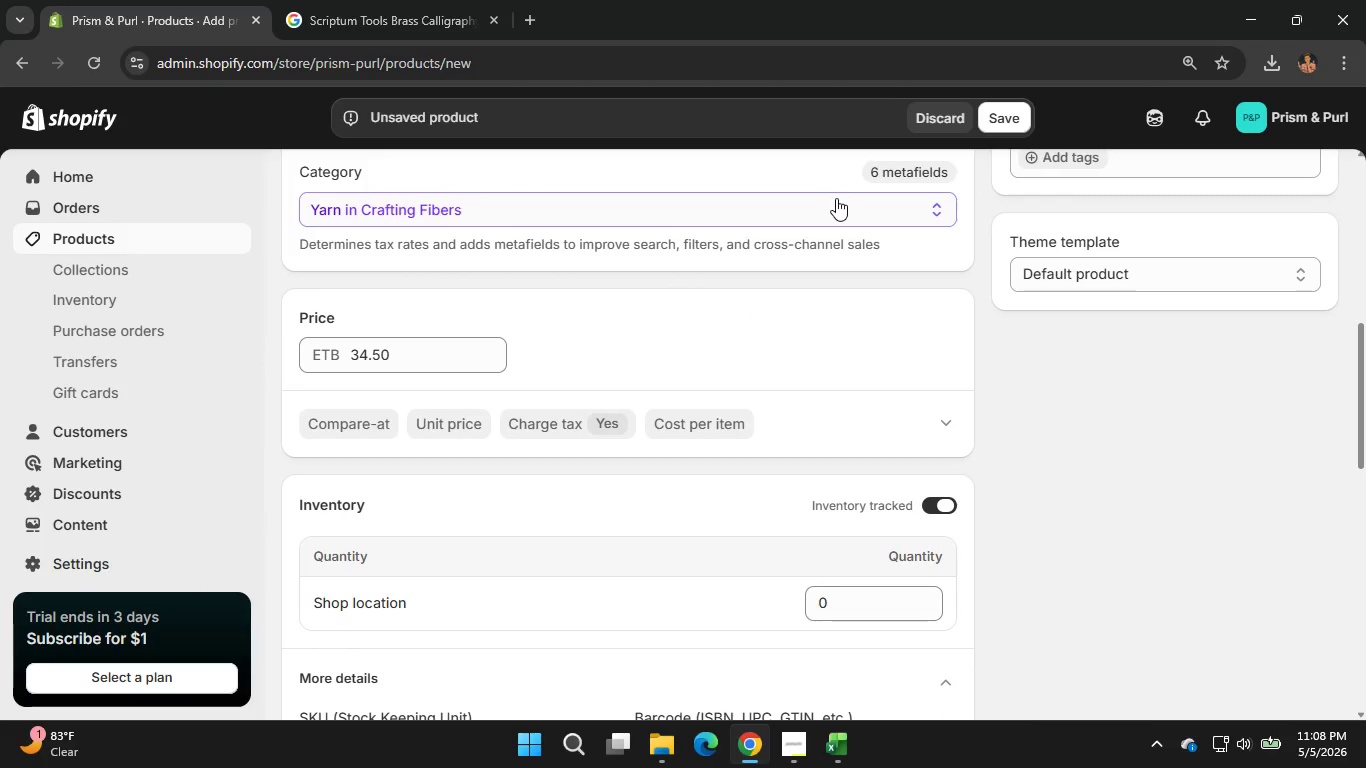 
left_click([836, 198])
 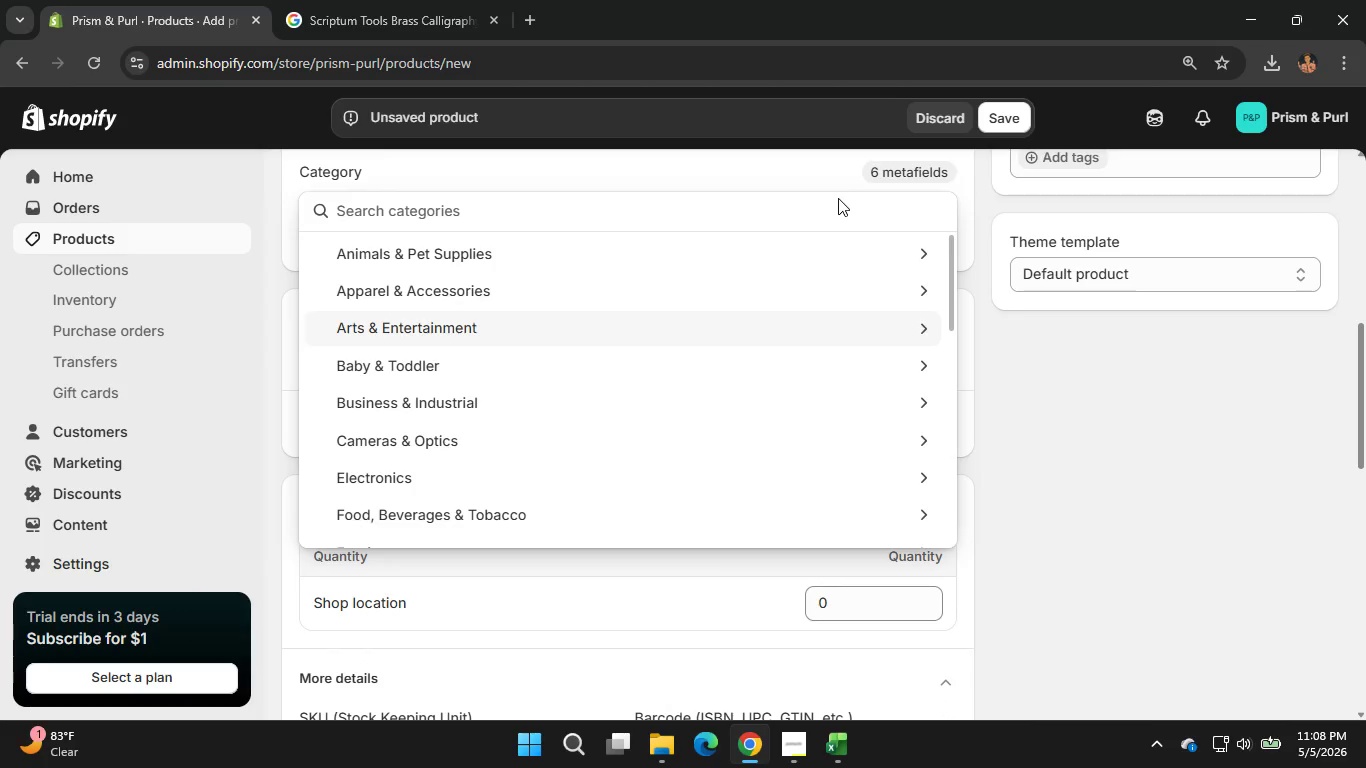 
left_click([1052, 528])
 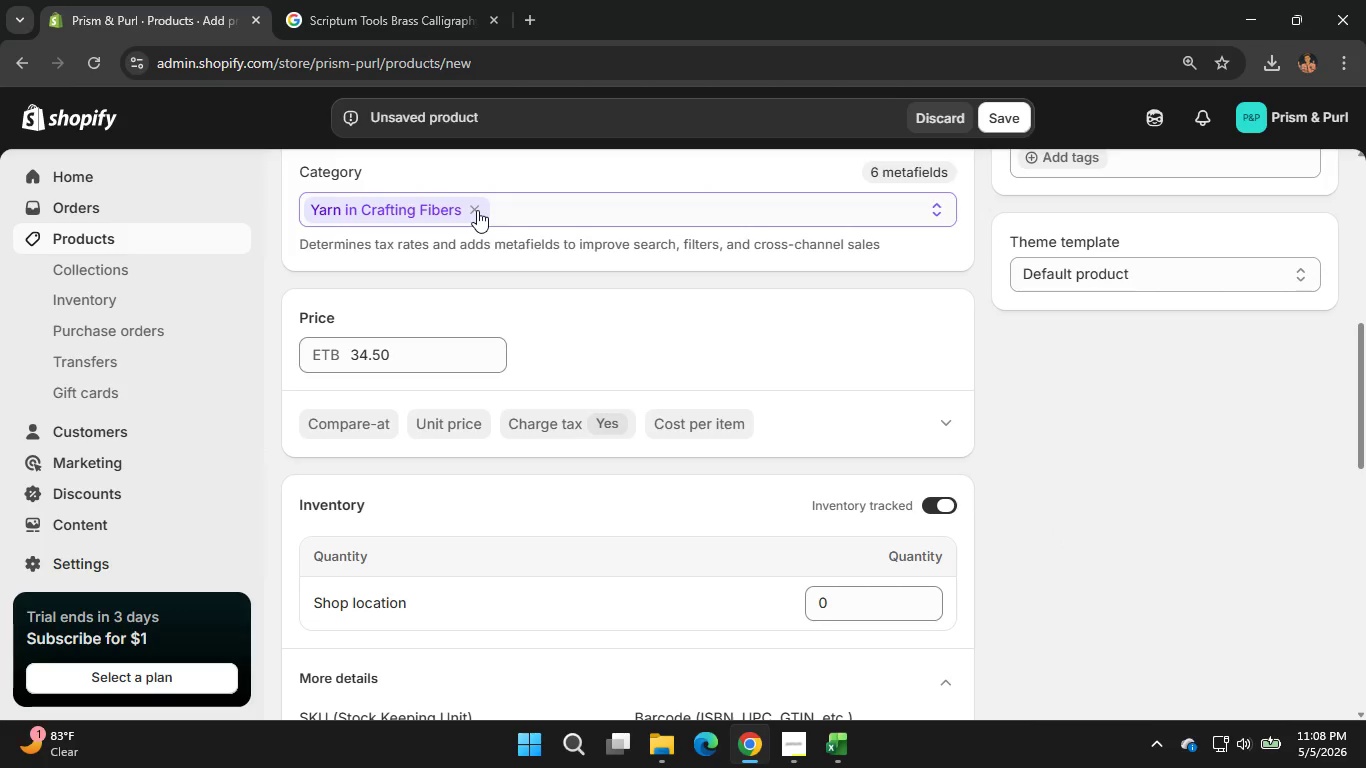 
left_click([477, 210])
 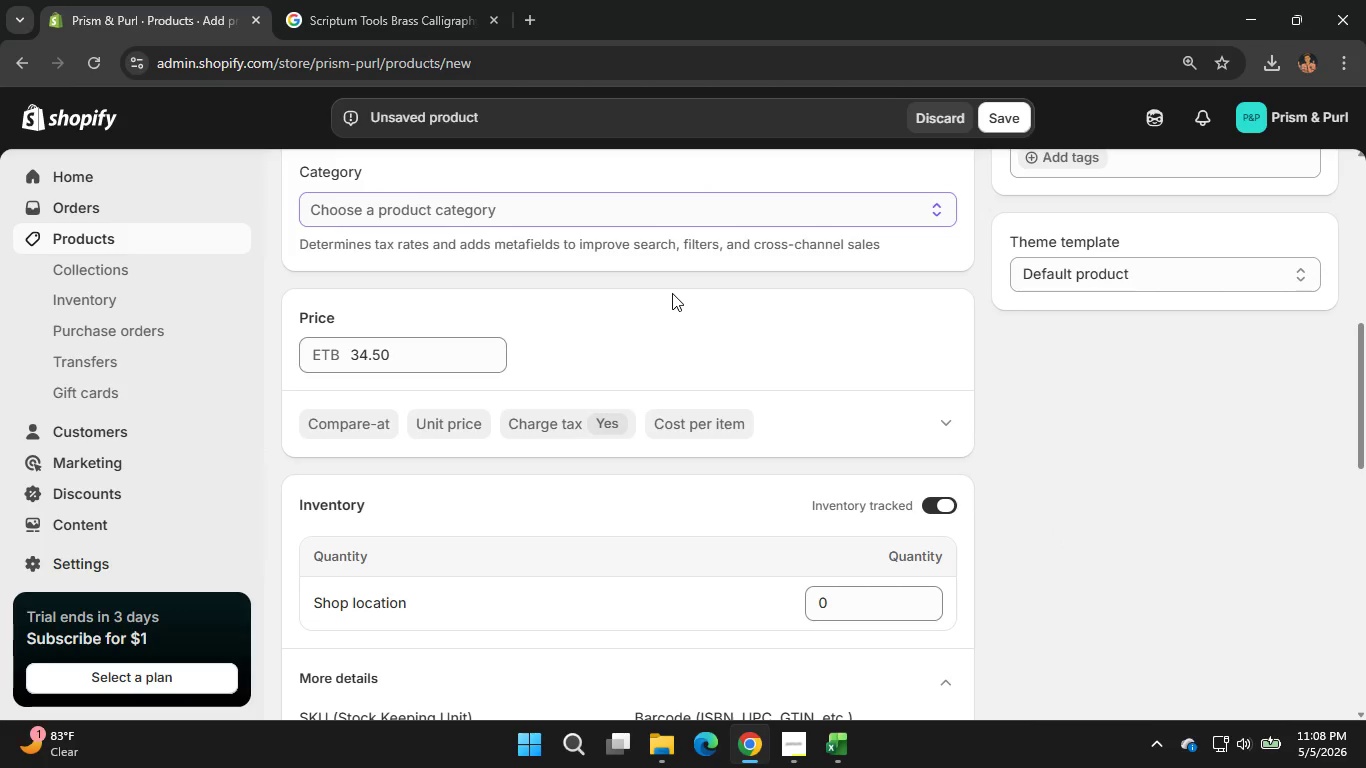 
scroll: coordinate [829, 344], scroll_direction: down, amount: 6.0
 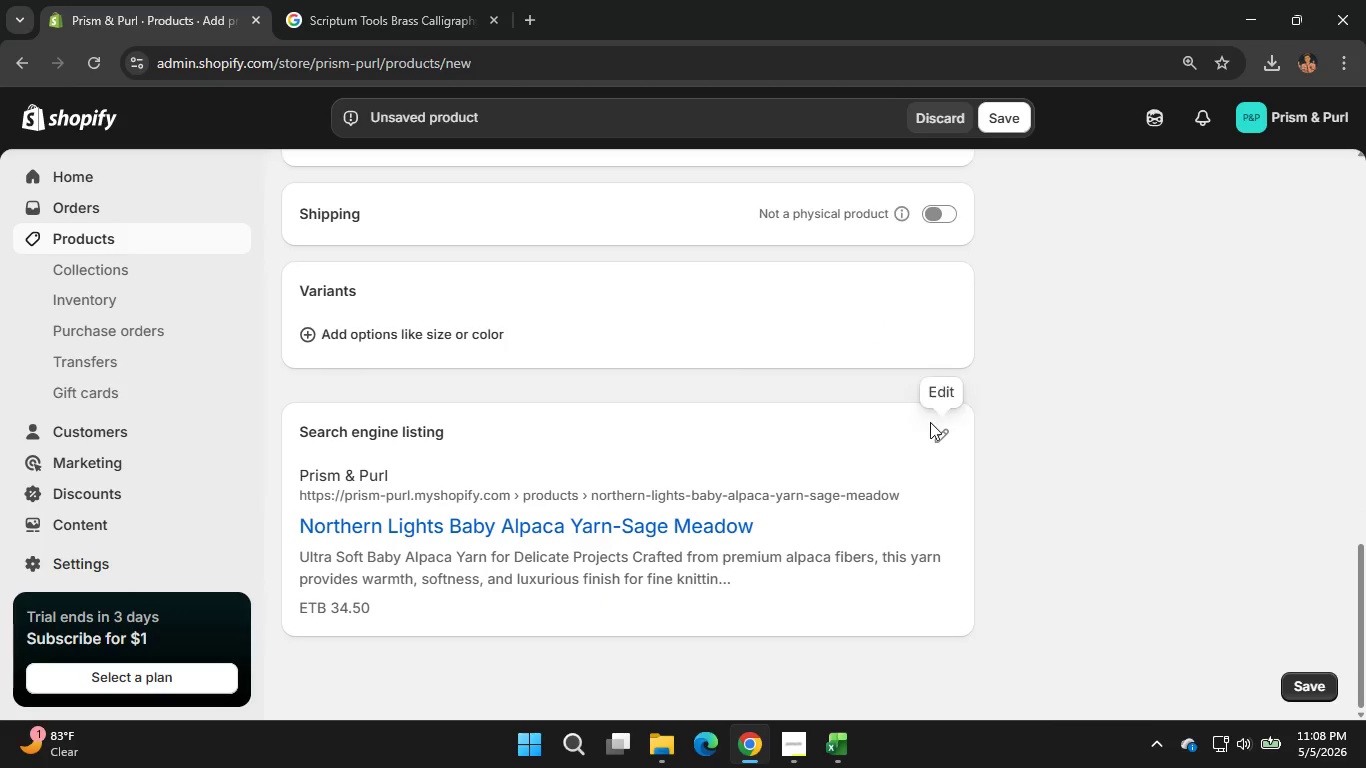 
left_click([939, 433])
 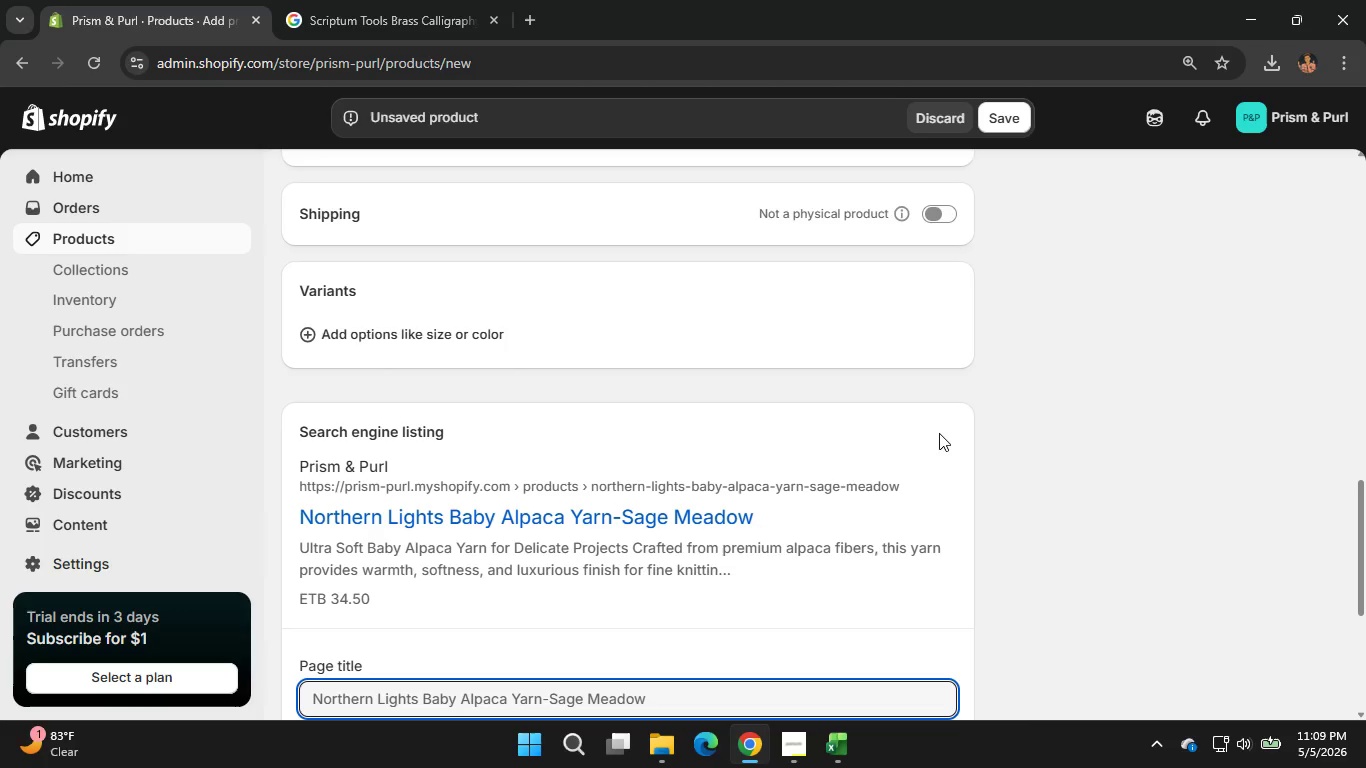 
wait(23.12)
 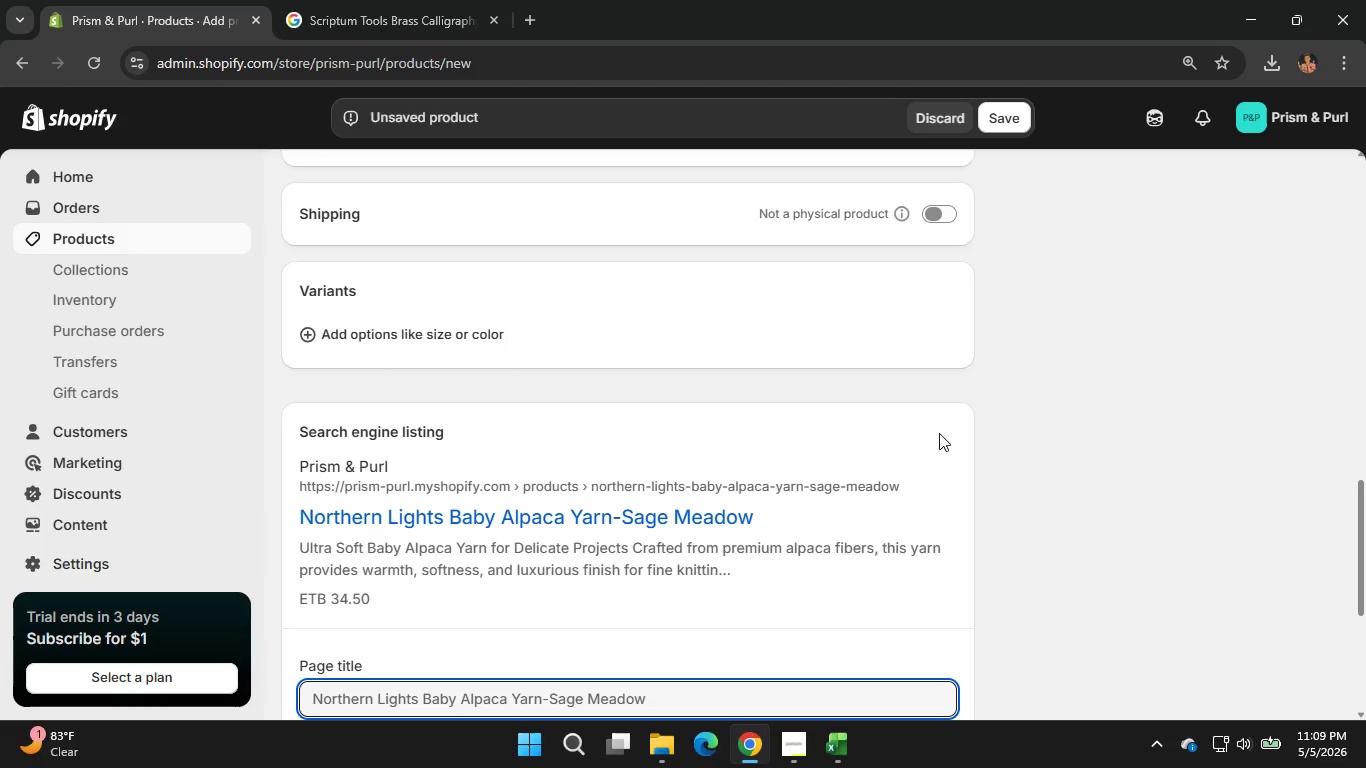 
scroll: coordinate [760, 569], scroll_direction: down, amount: 2.0
 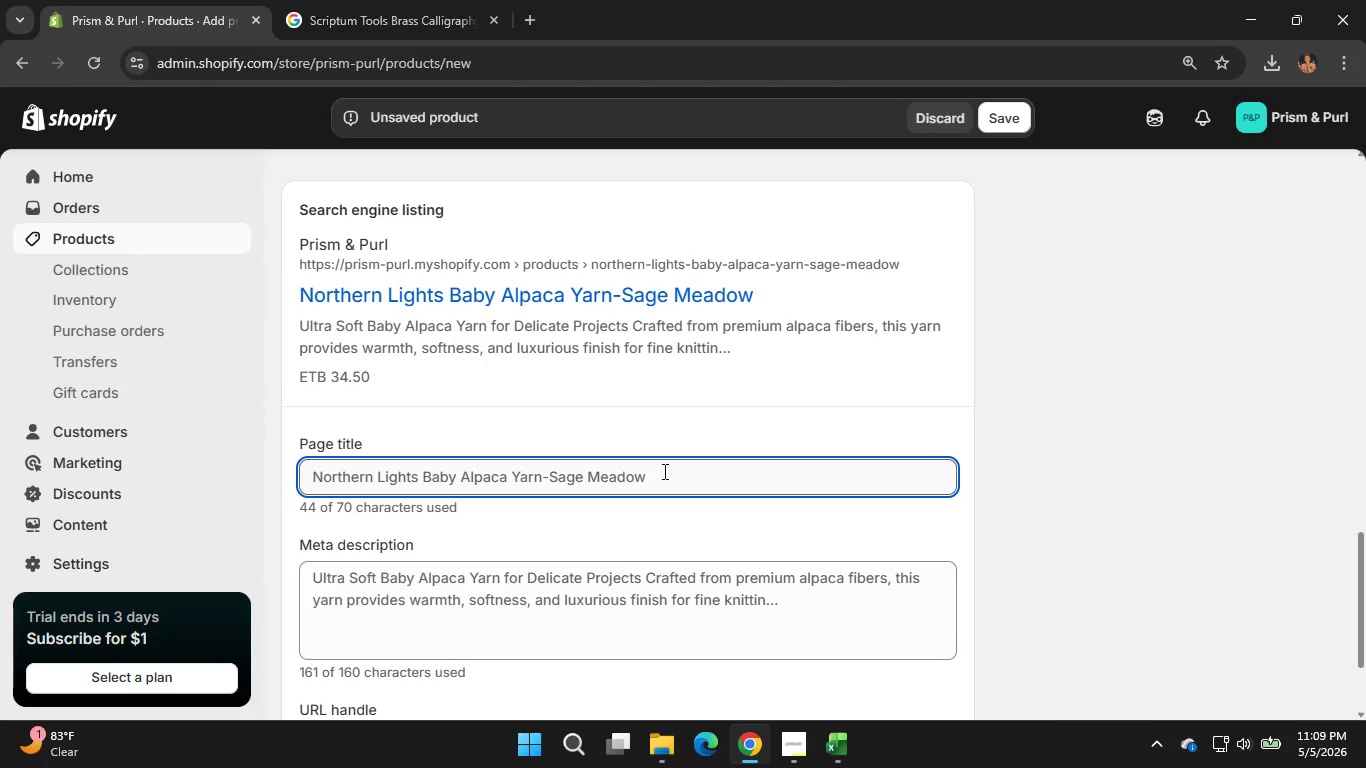 
left_click([663, 471])
 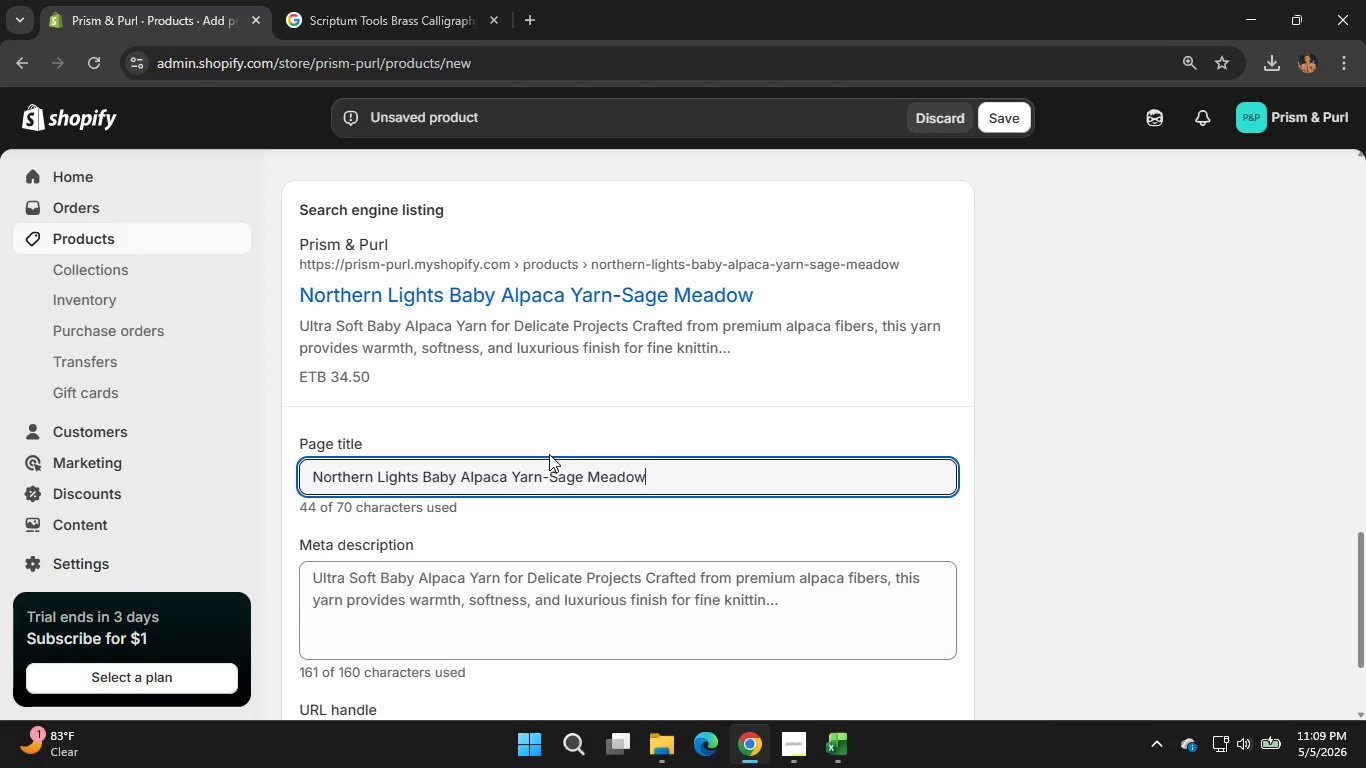 
wait(5.5)
 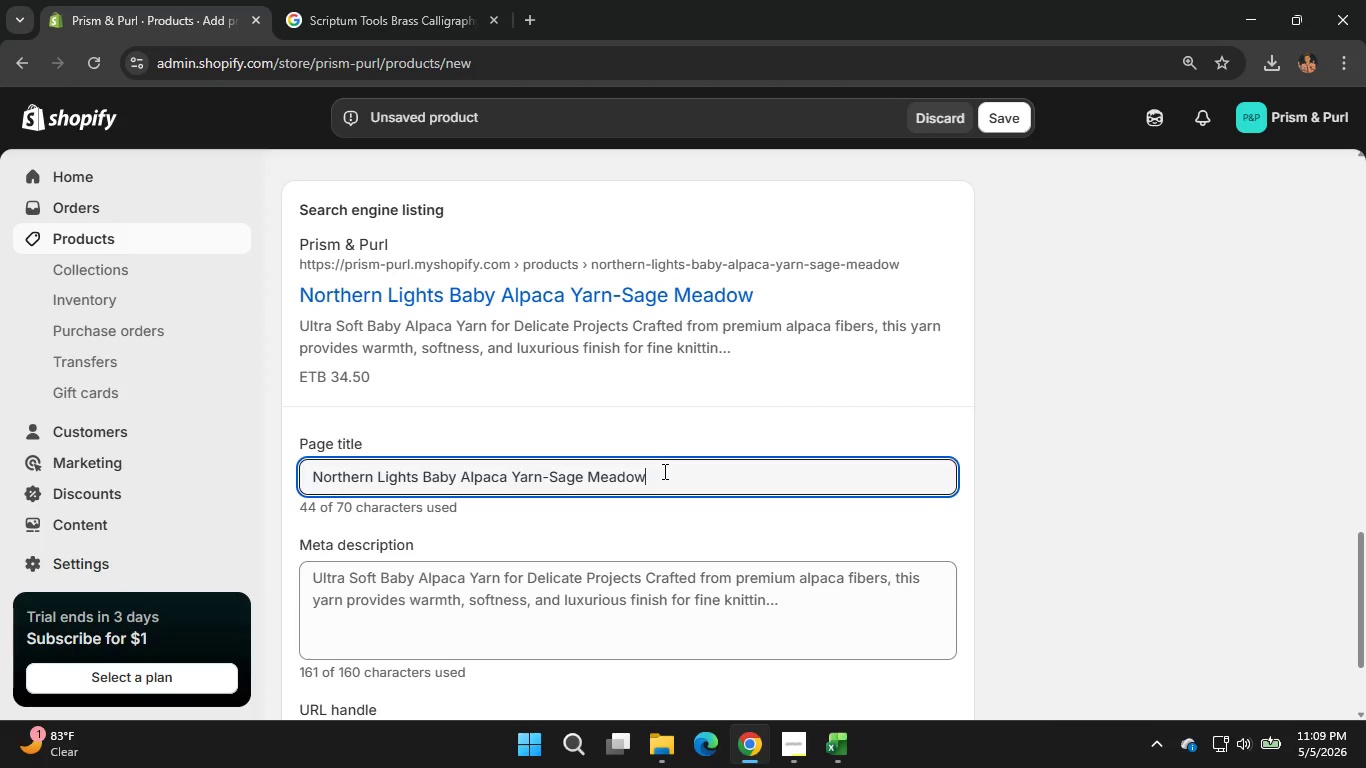 
left_click_drag(start_coordinate=[653, 469], to_coordinate=[294, 494])
 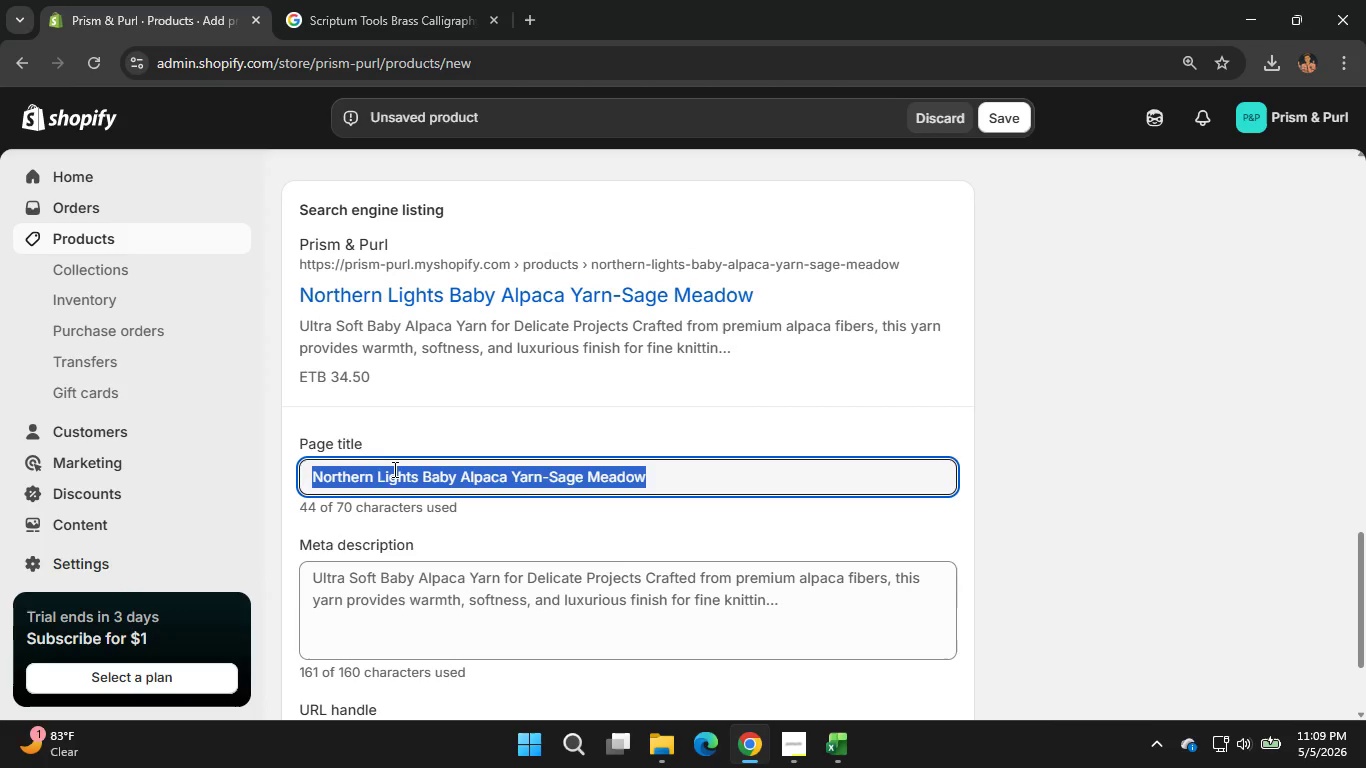 
key(Backspace)
 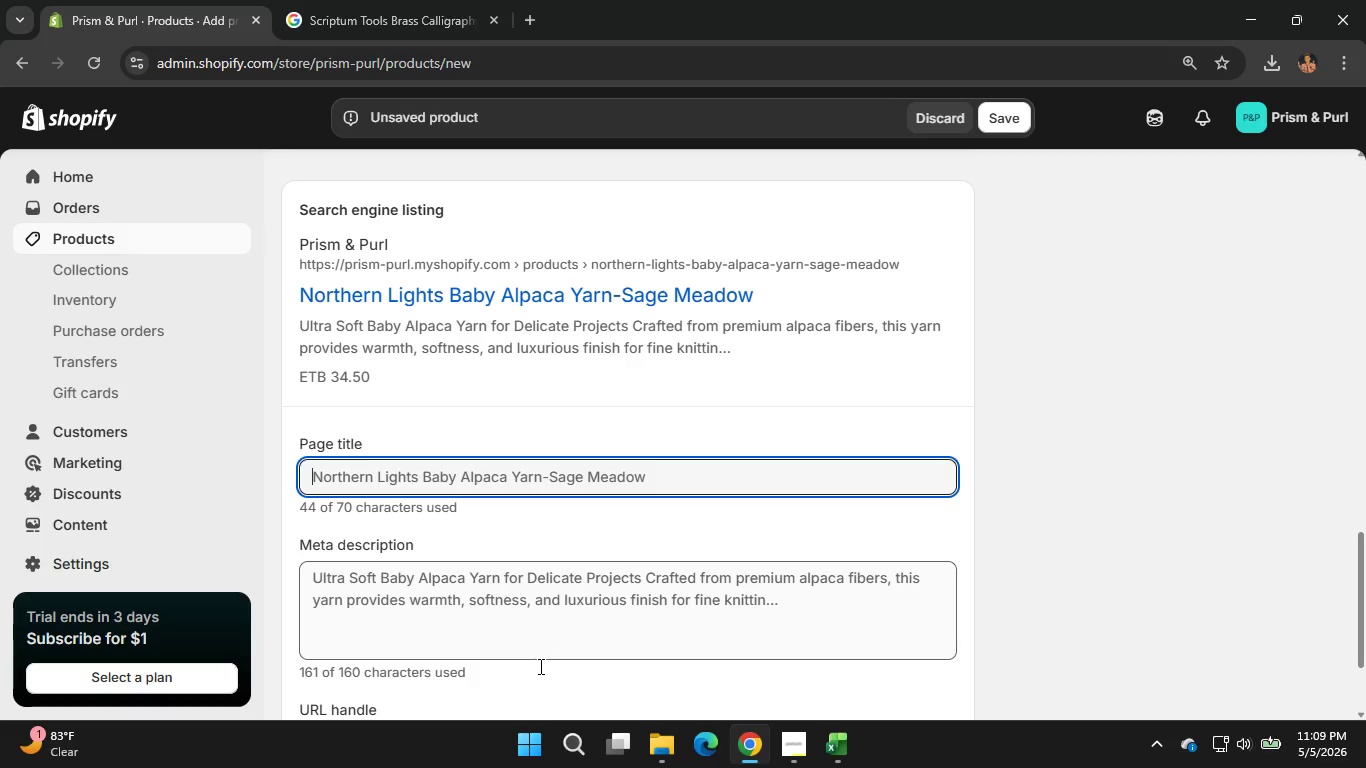 
left_click([778, 740])